 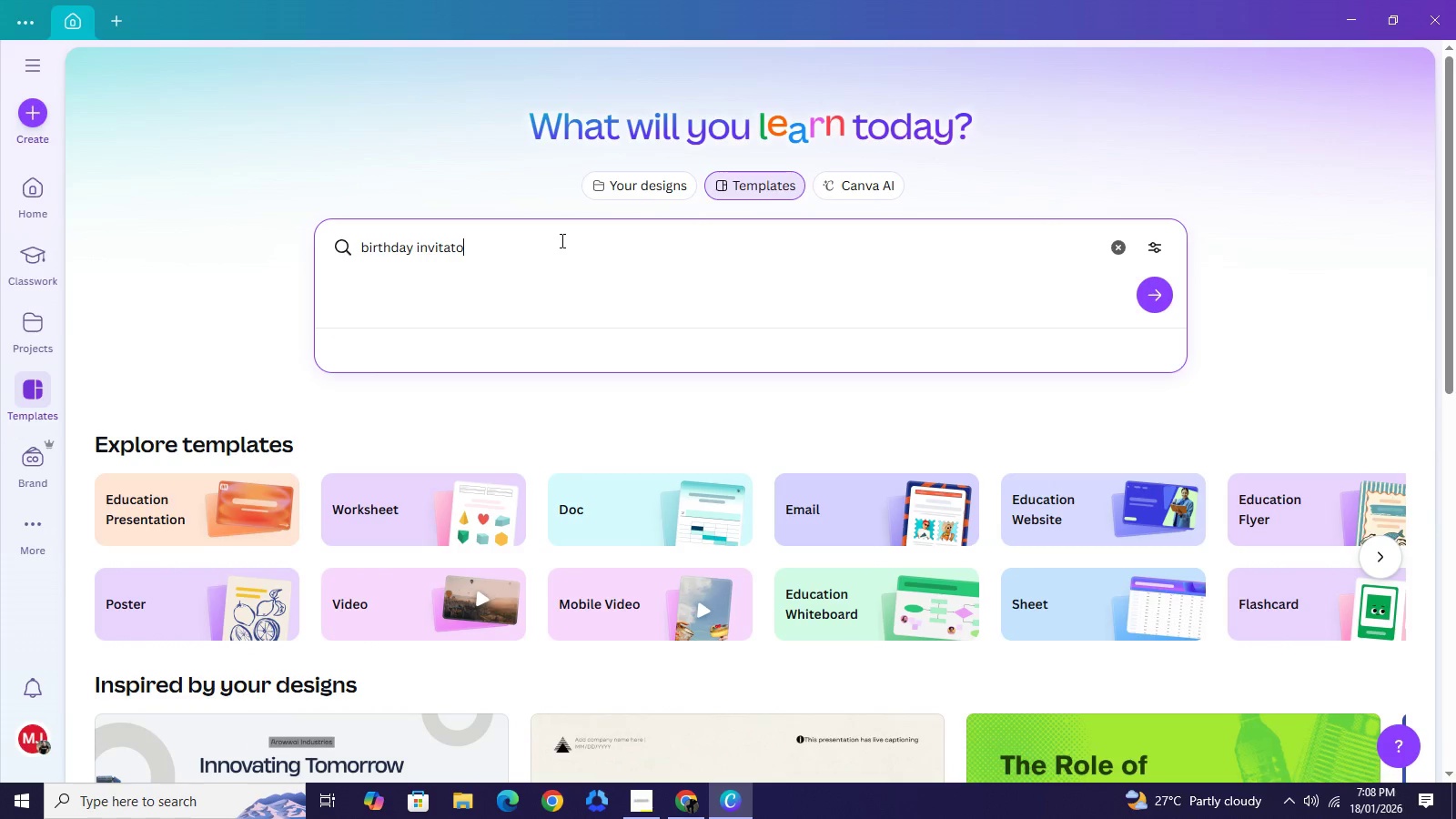 
key(Backspace)
type(ions)
key(NumpadEnter)
 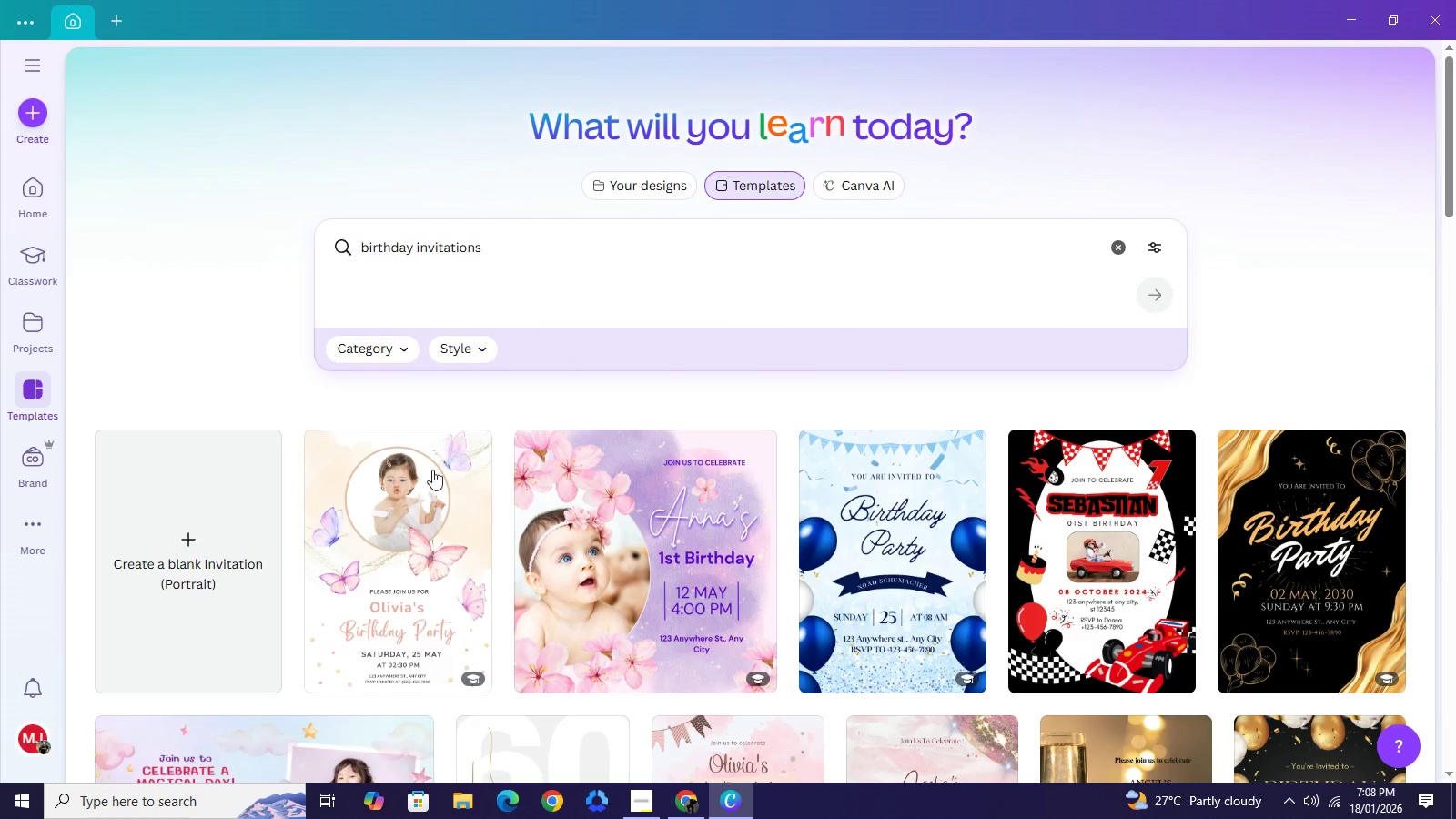 
wait(10.85)
 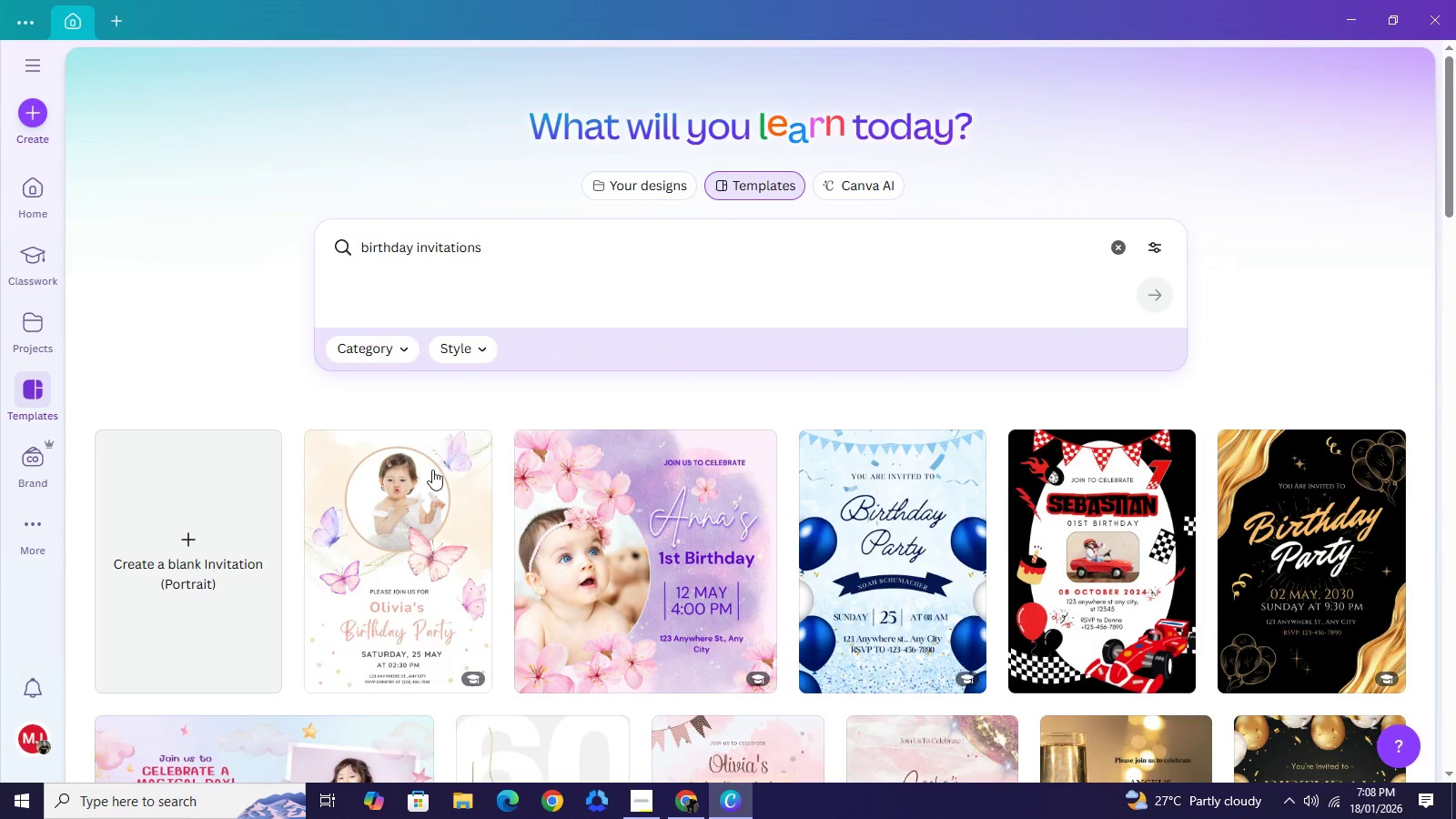 
mouse_move([655, 778])
 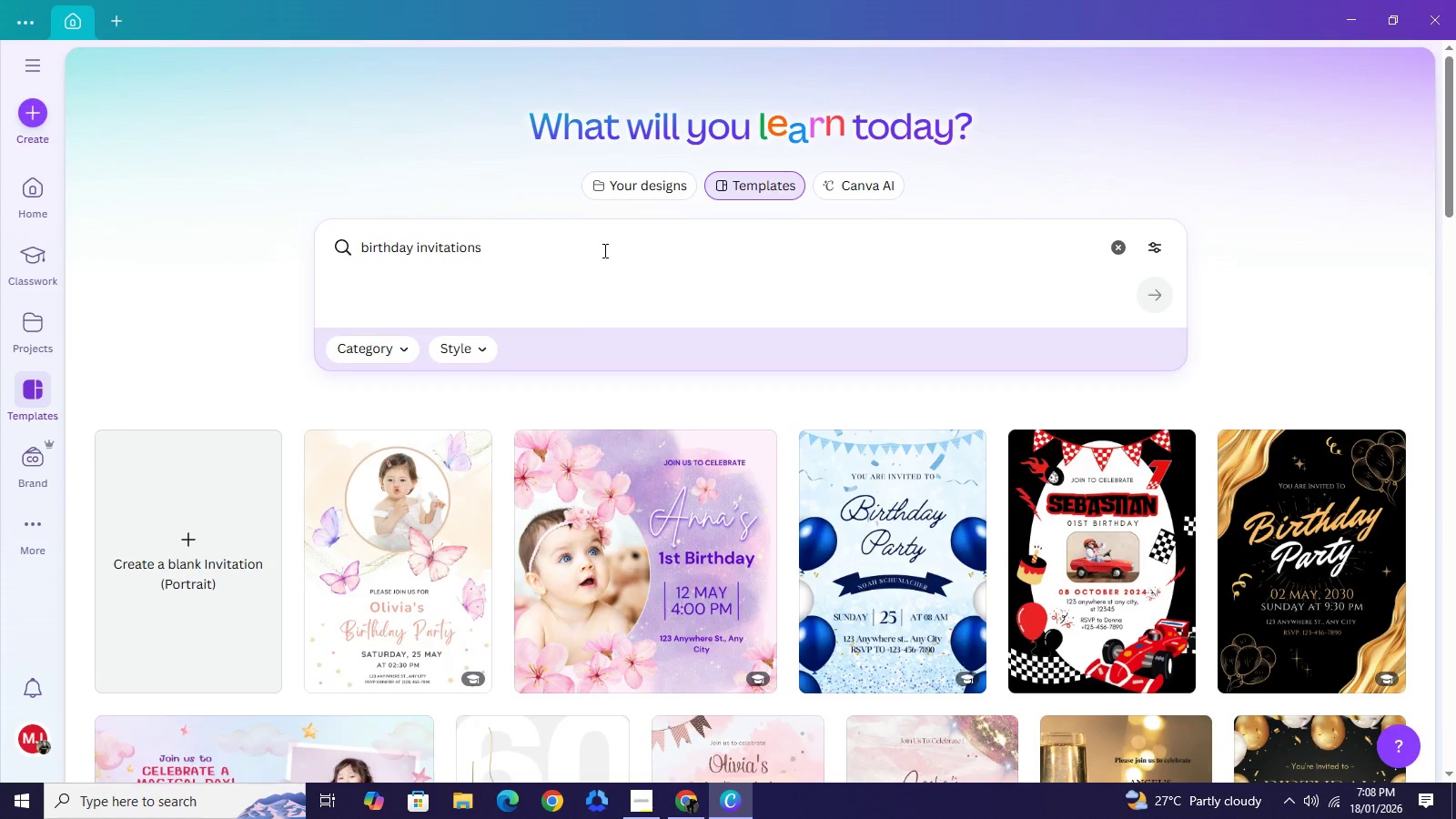 
left_click([603, 250])
 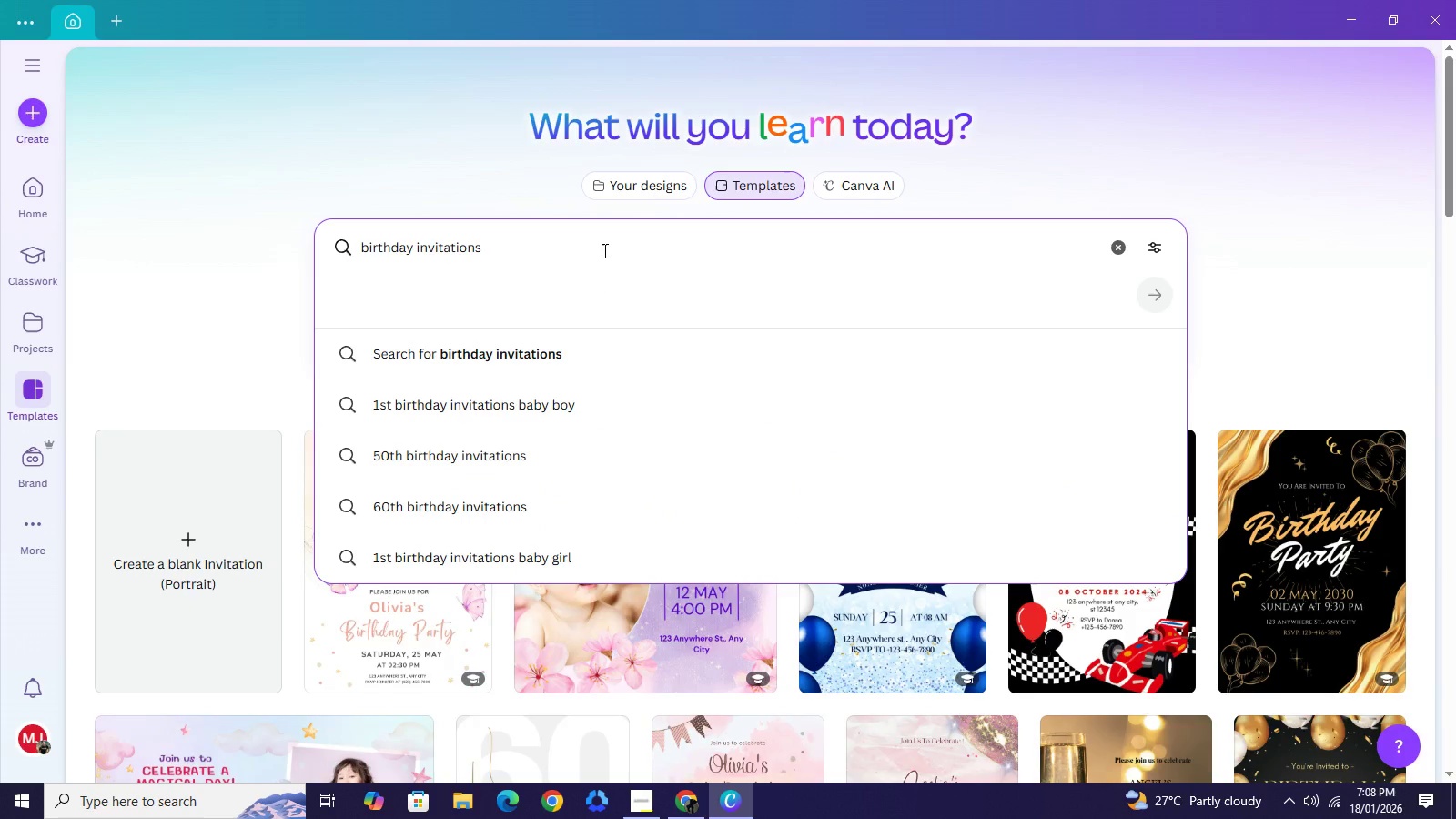 
key(Space)
 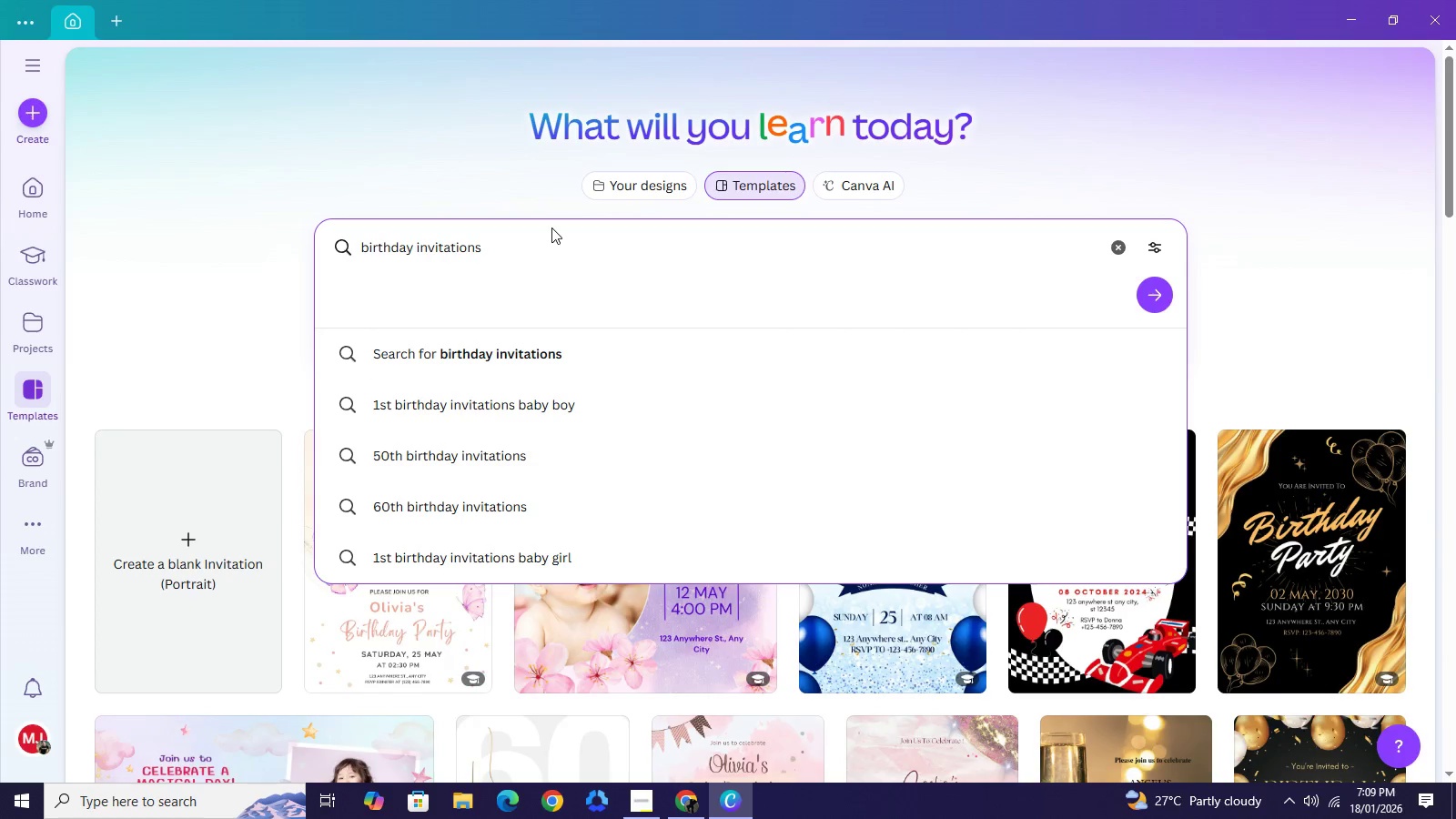 
wait(37.14)
 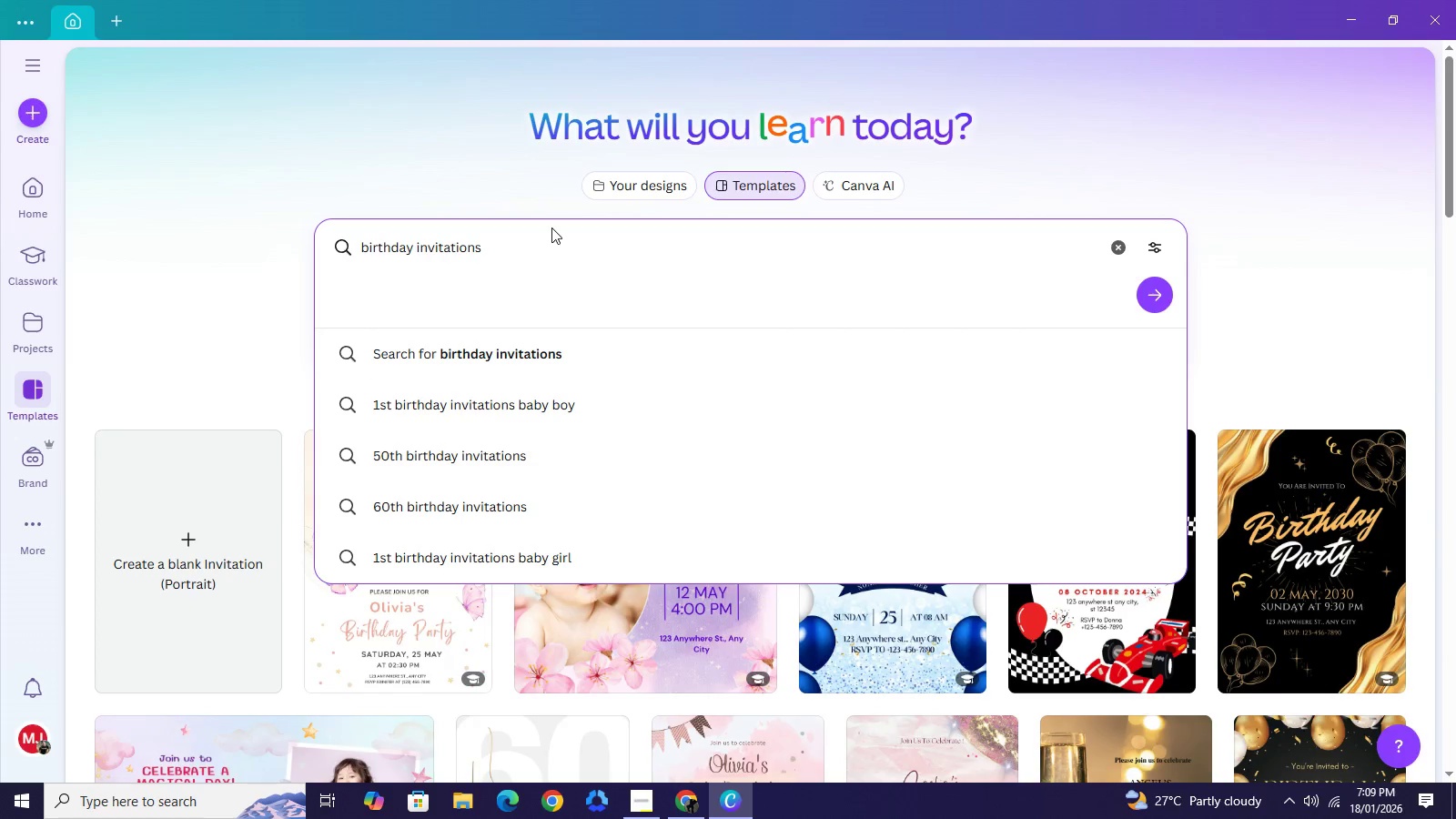 
double_click([266, 557])
 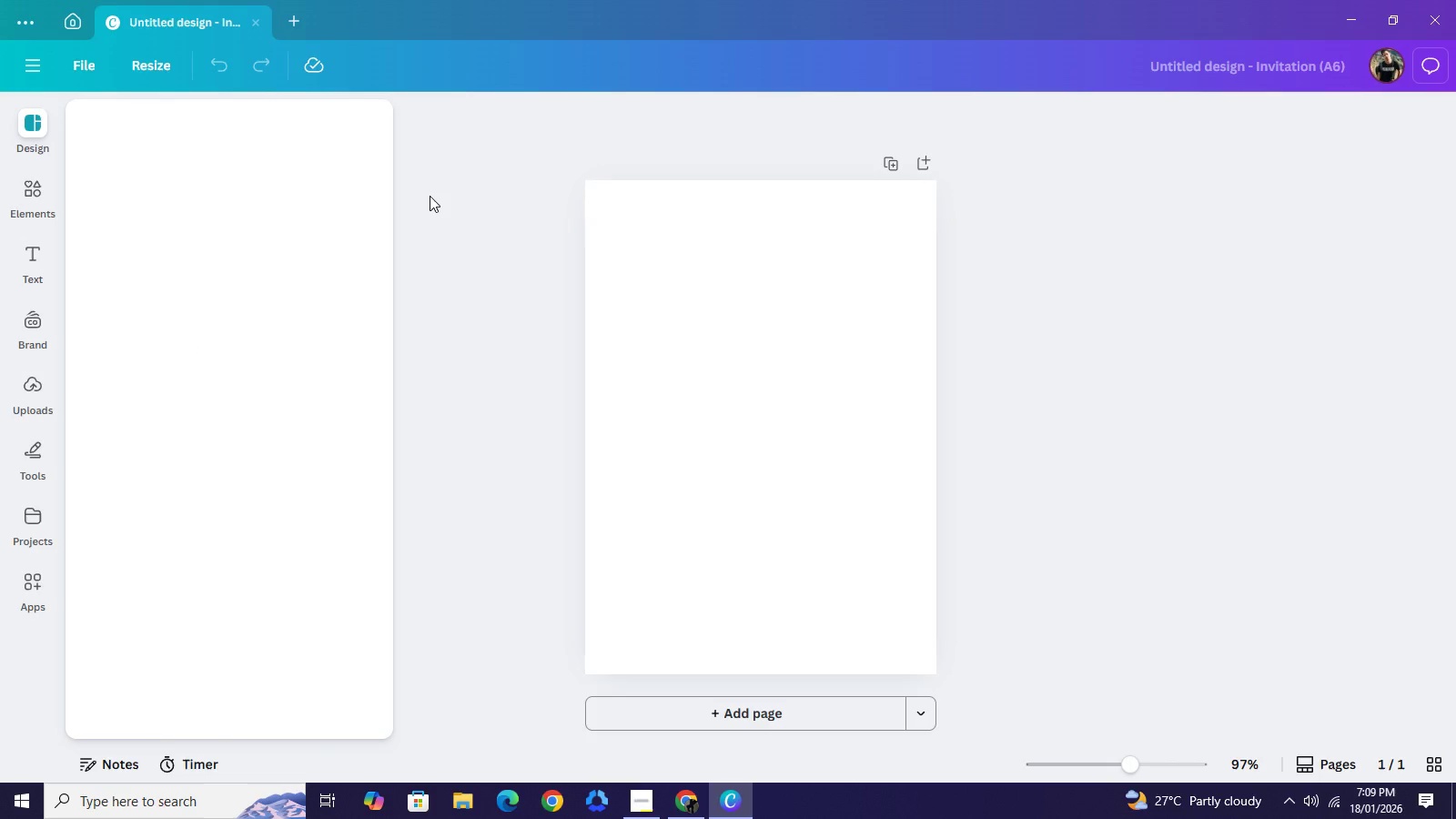 
wait(16.64)
 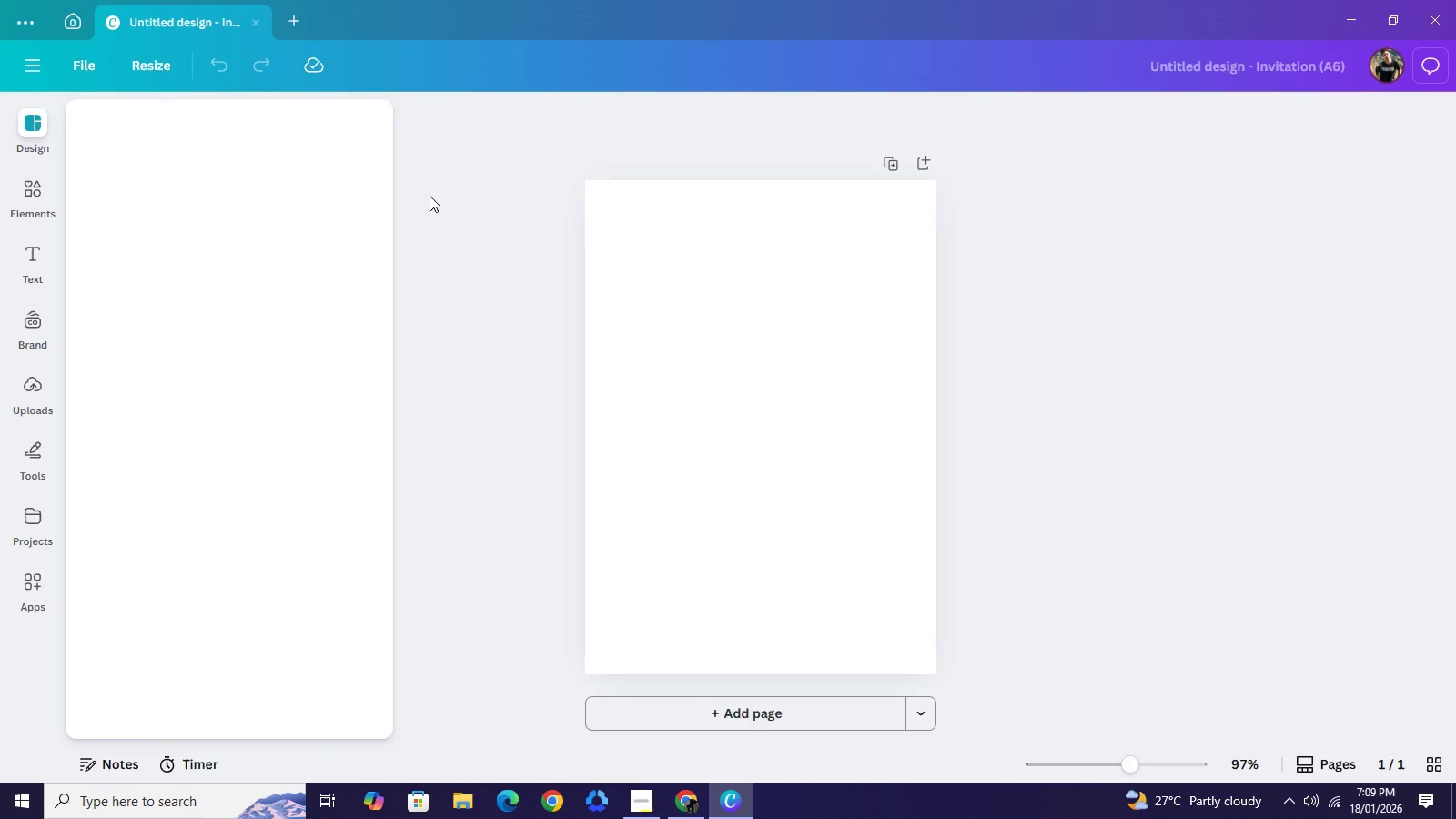 
left_click([156, 73])
 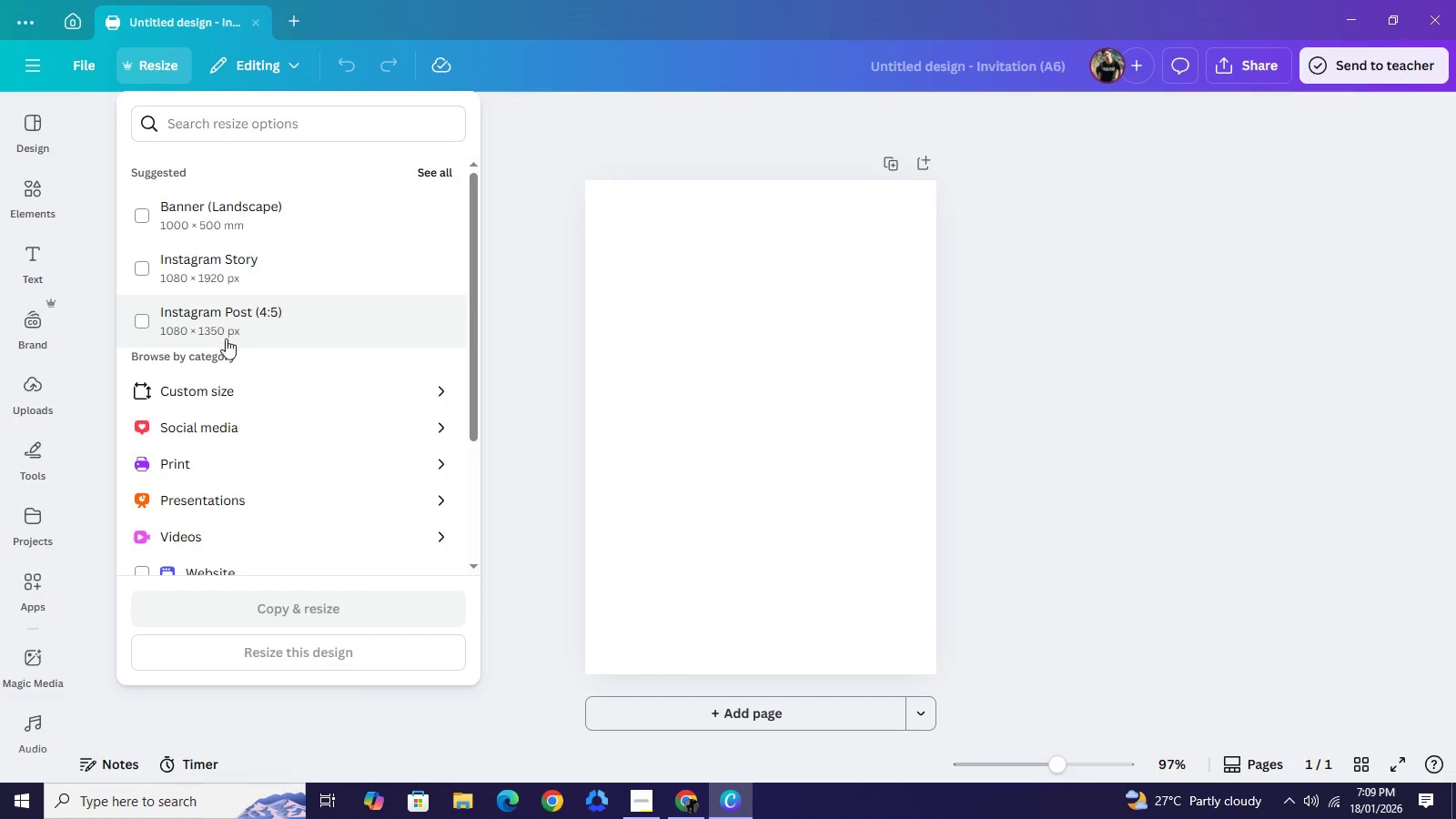 
left_click([234, 387])
 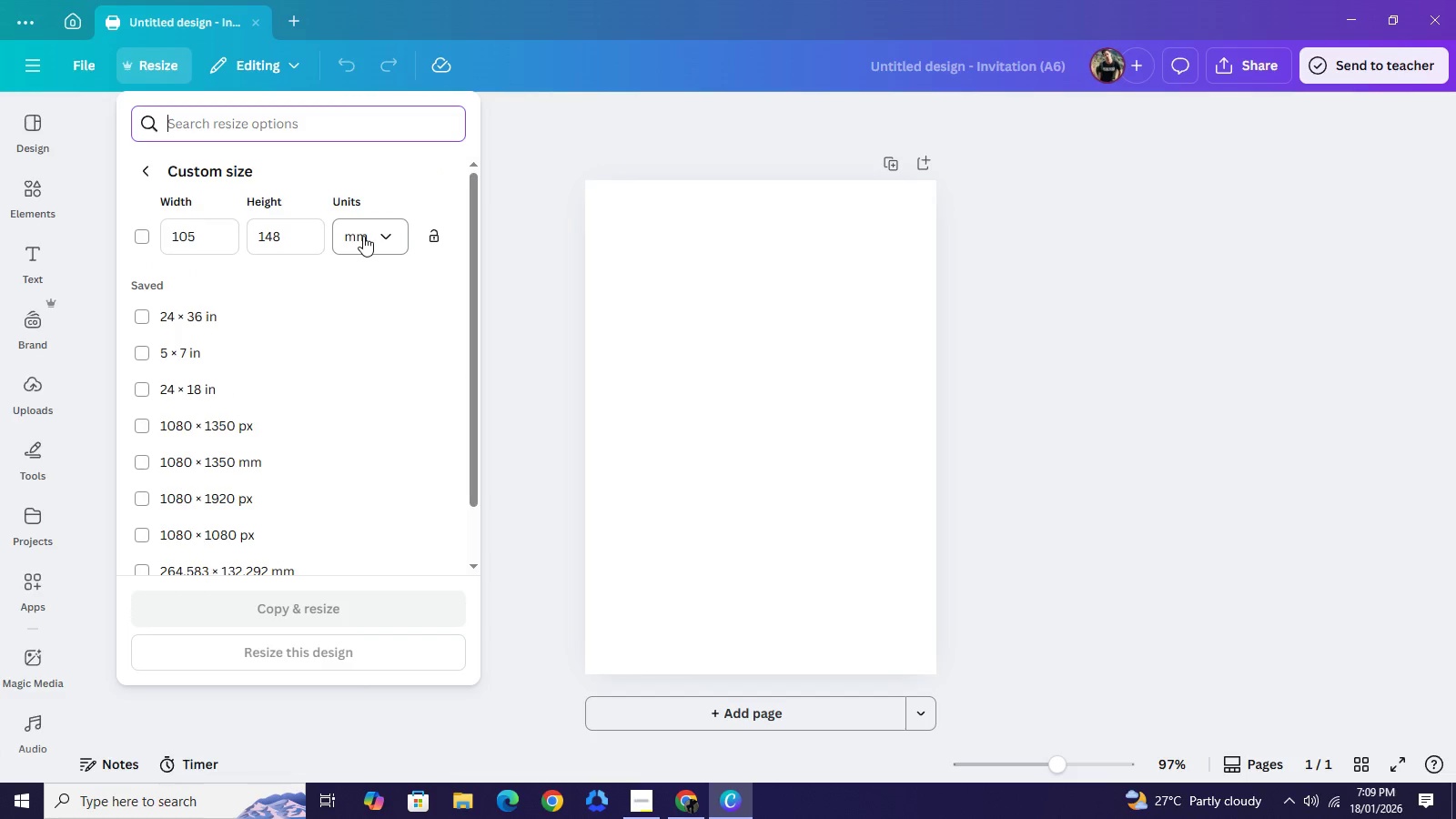 
left_click([363, 236])
 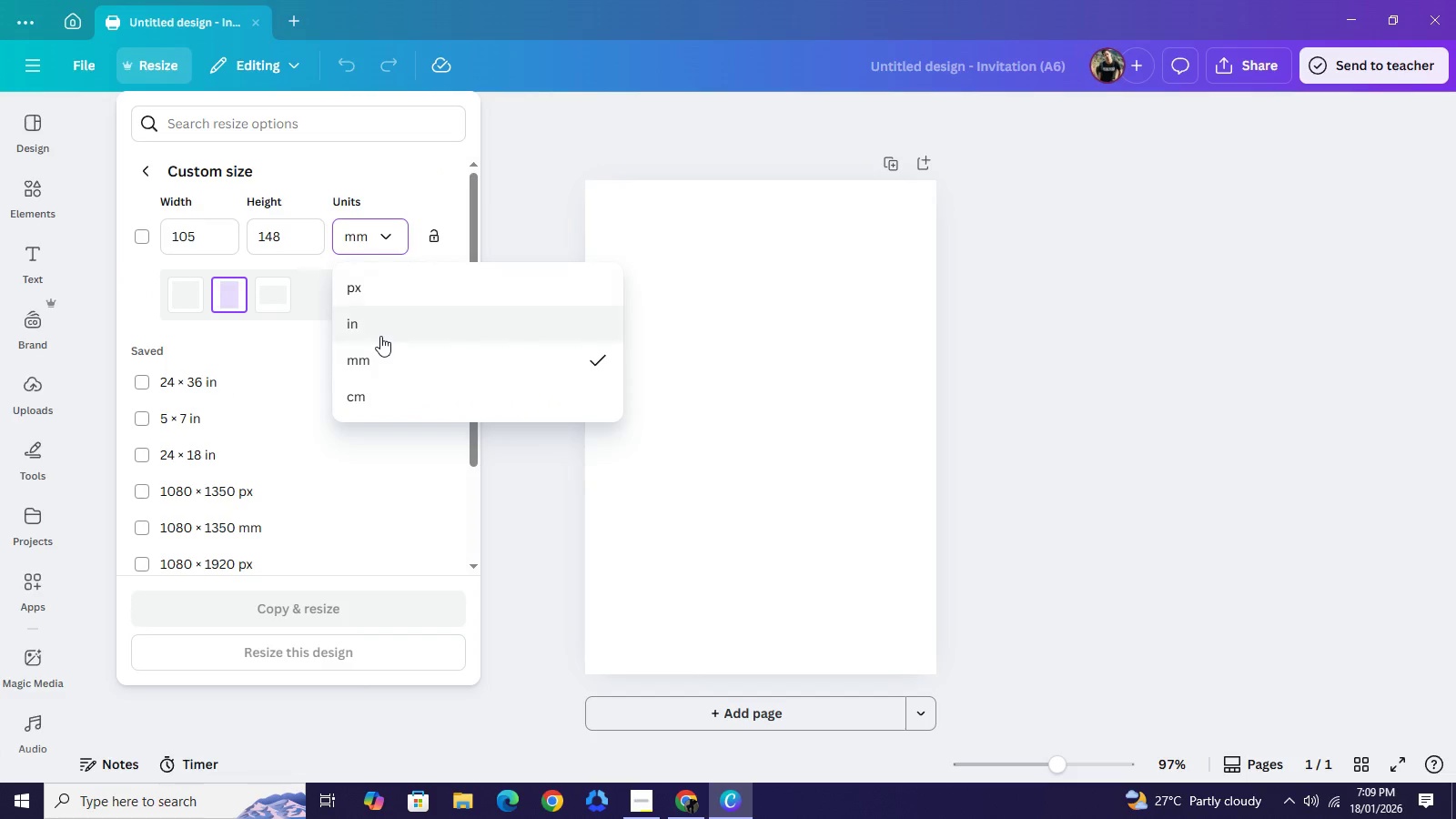 
left_click([380, 336])
 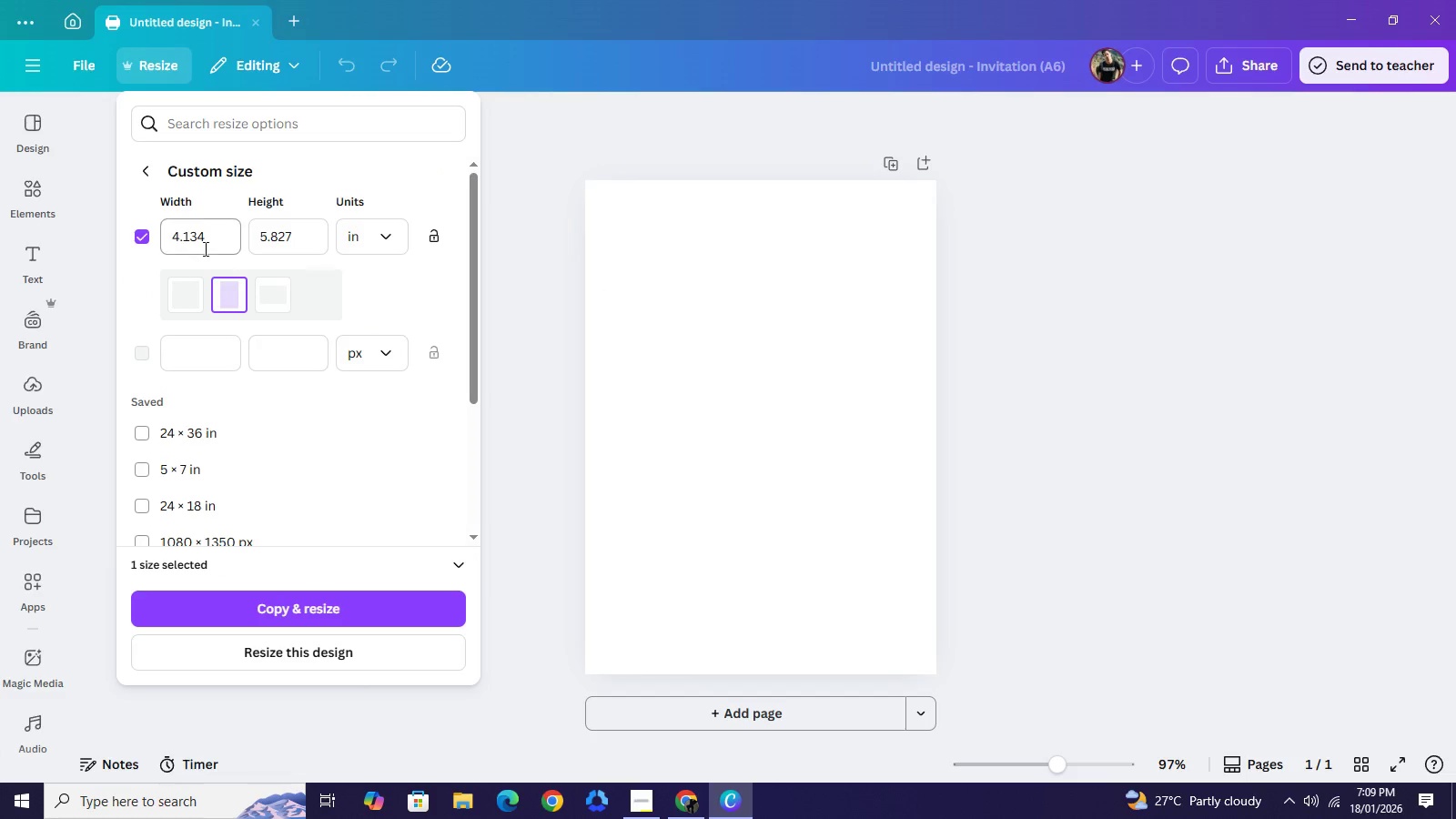 
double_click([196, 235])
 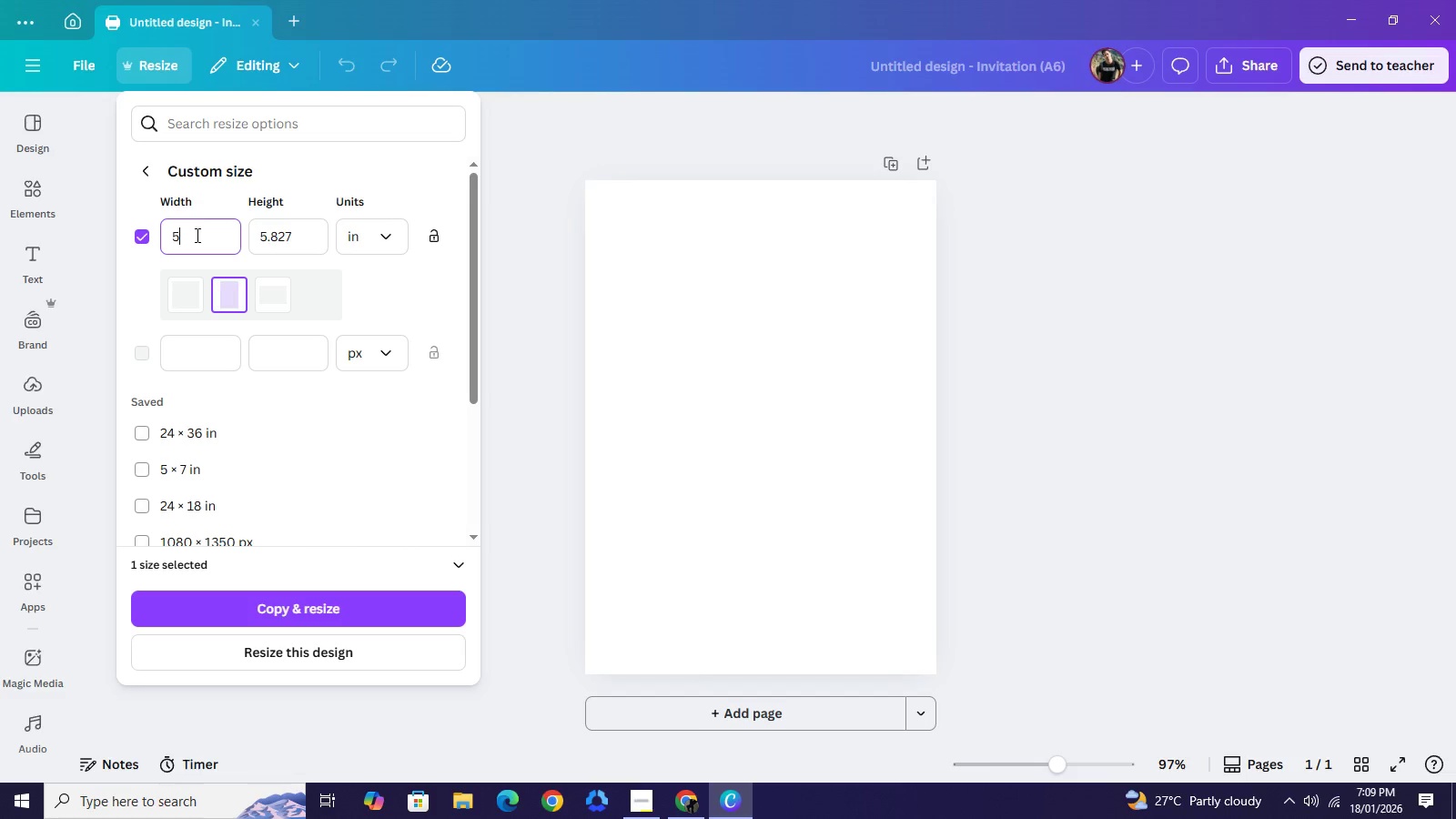 
key(5)
 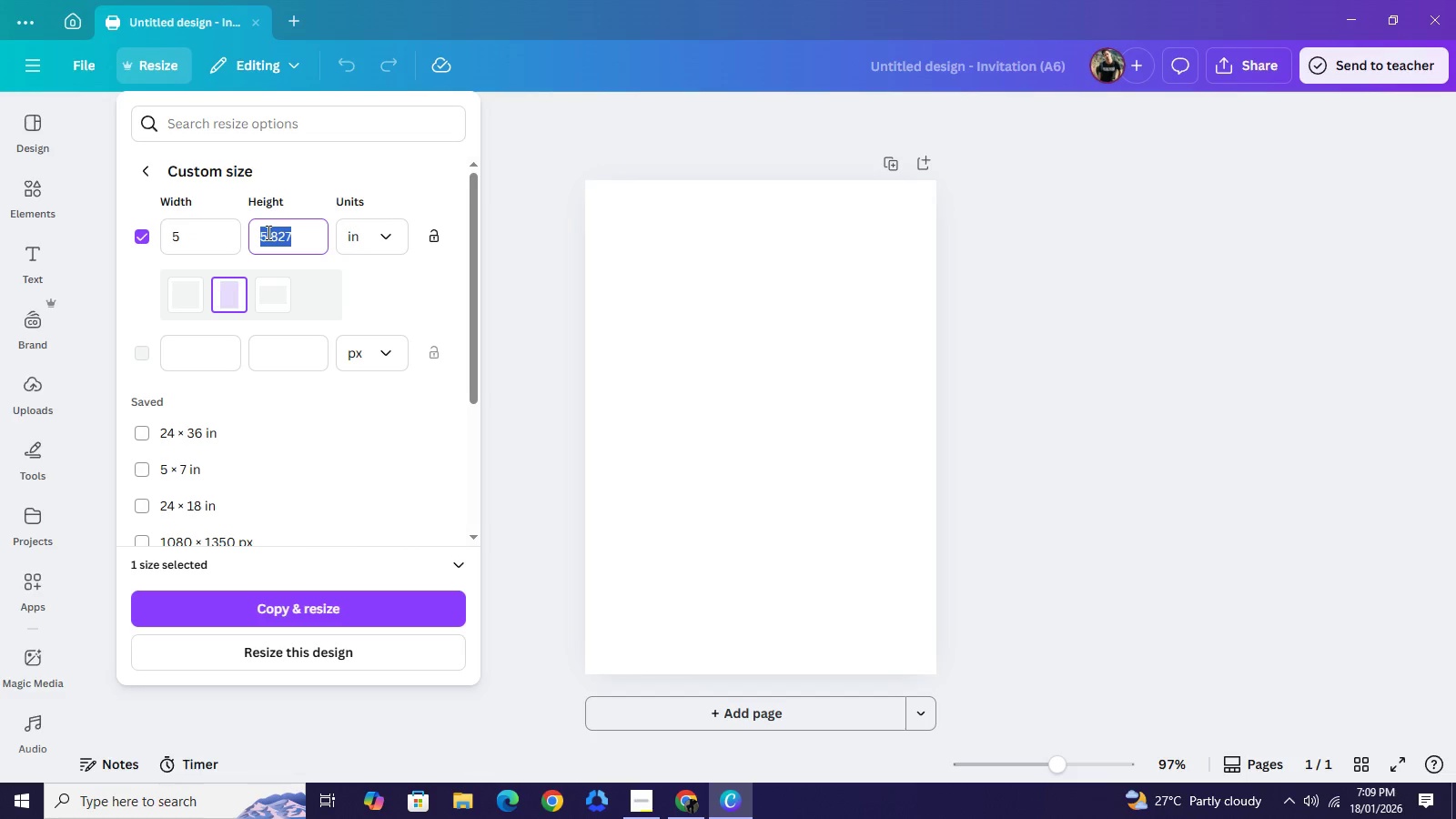 
double_click([267, 232])
 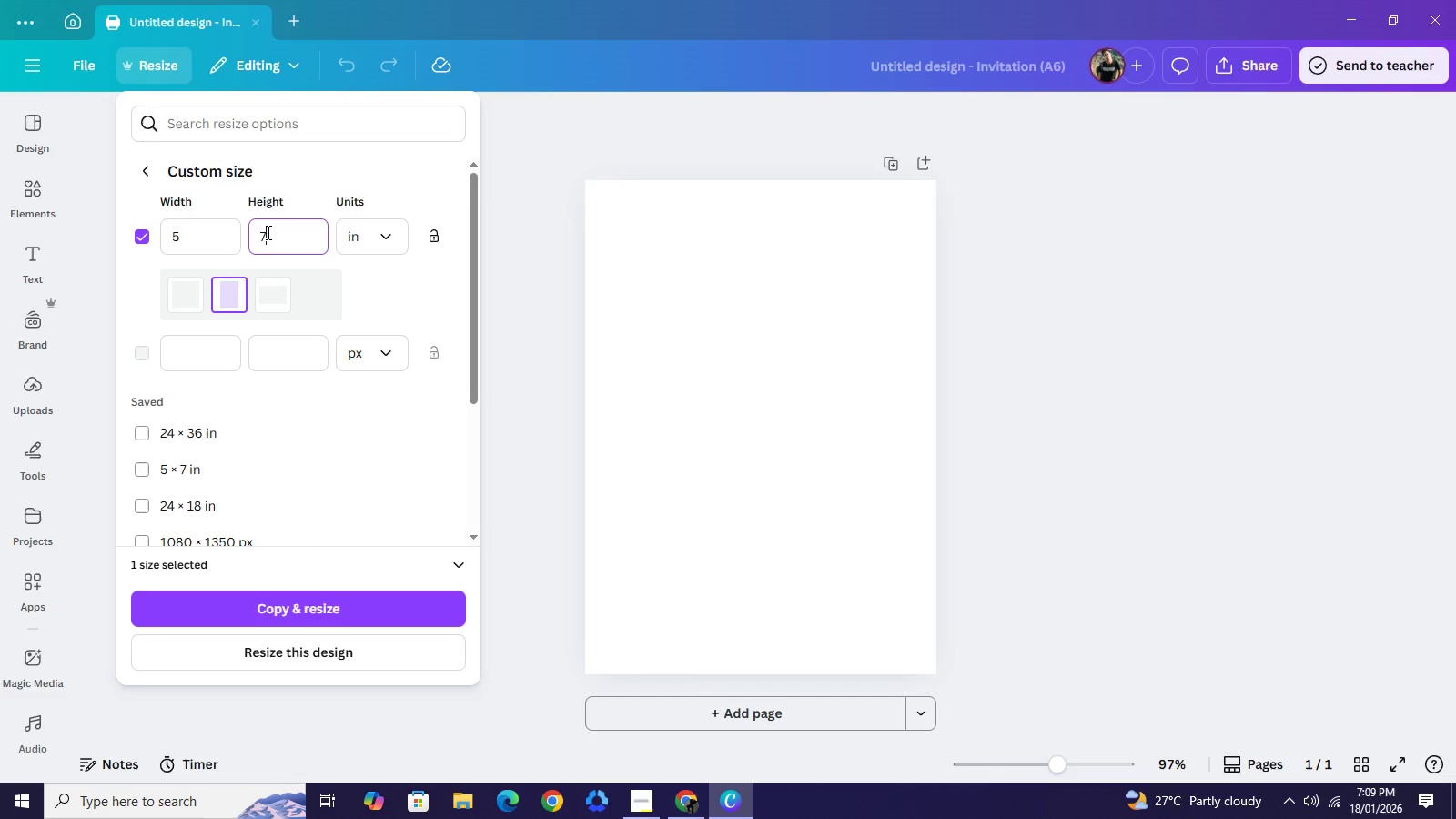 
key(7)
 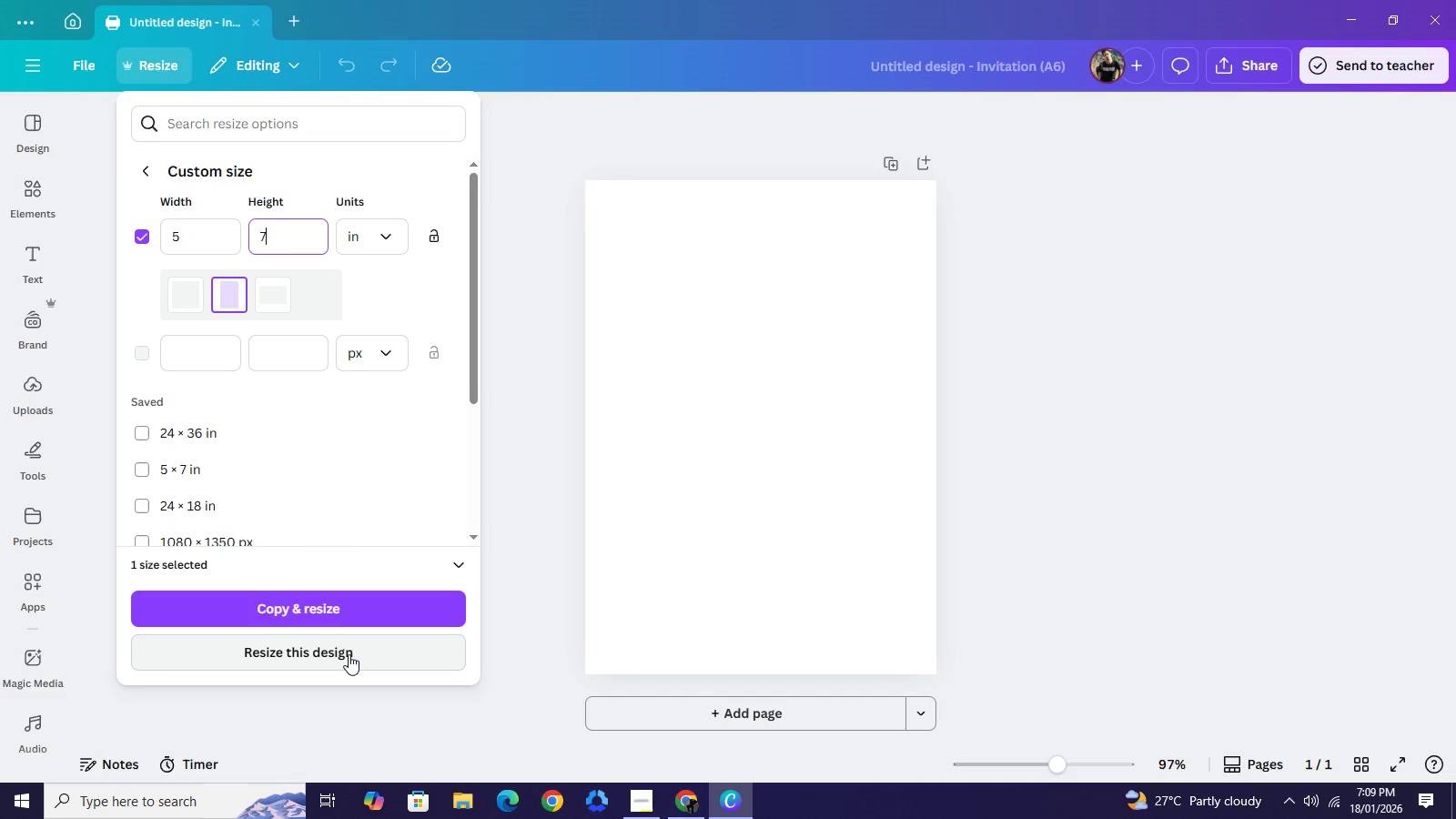 
left_click([349, 654])
 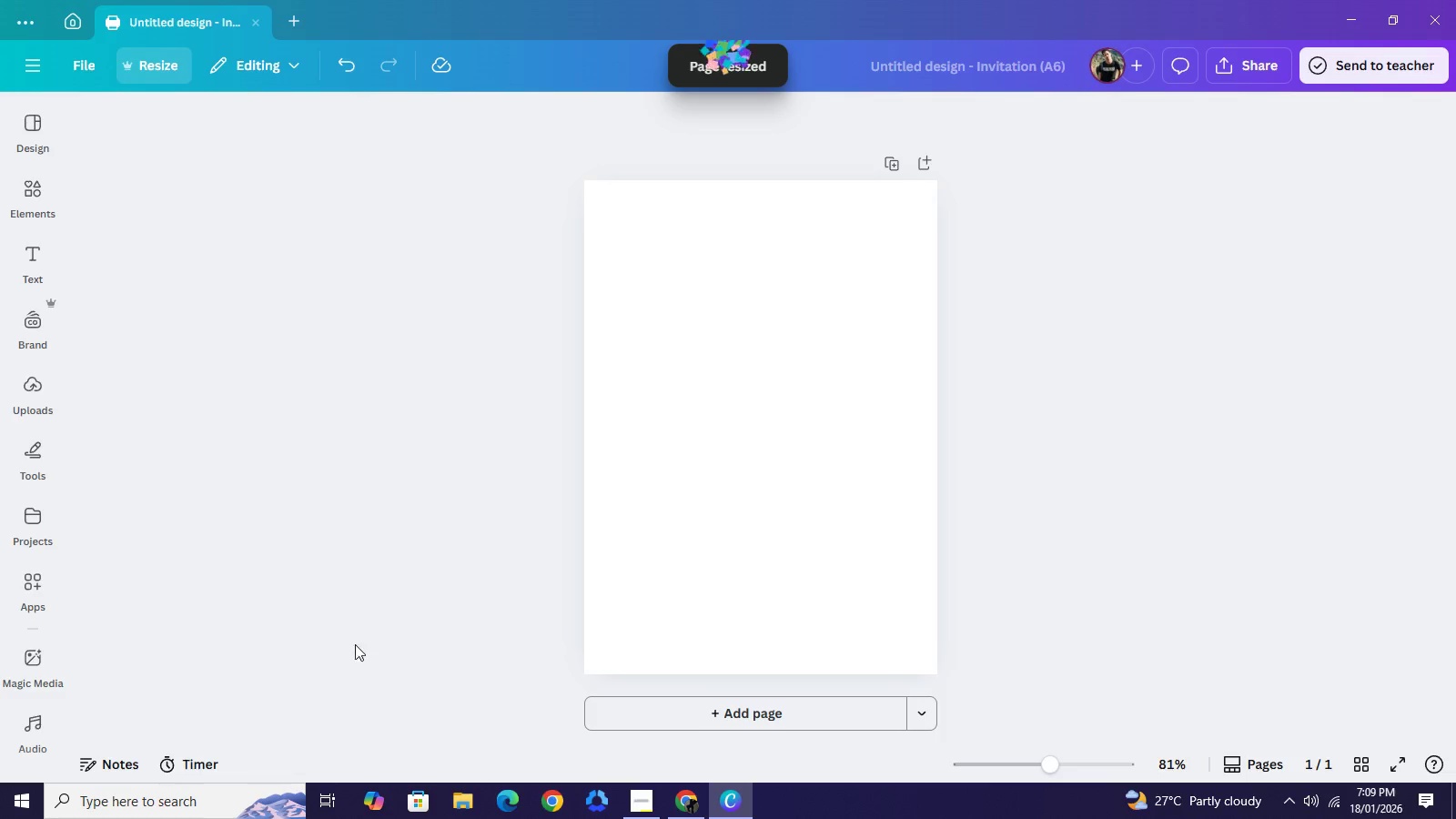 
wait(6.61)
 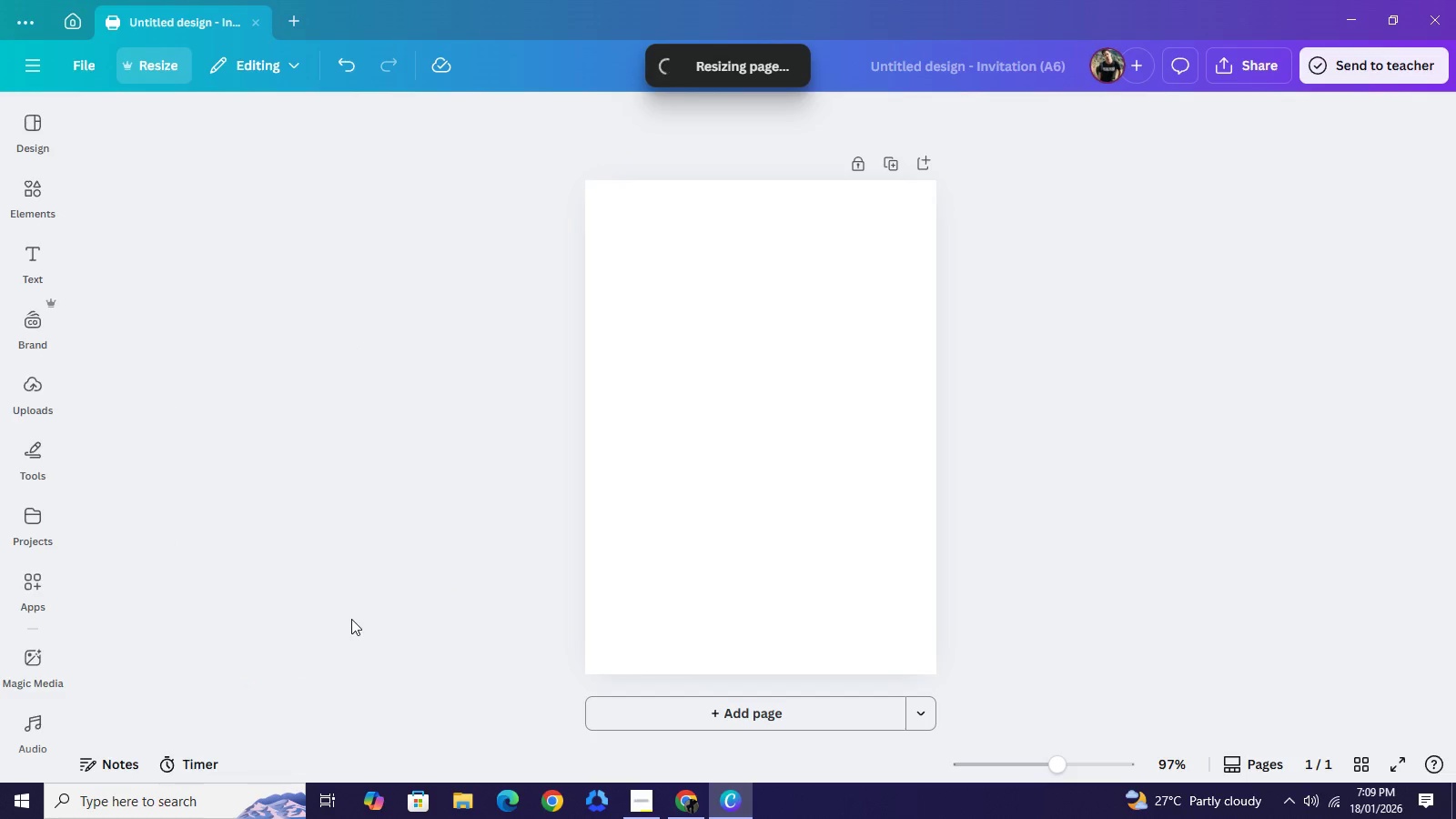 
left_click([649, 804])